 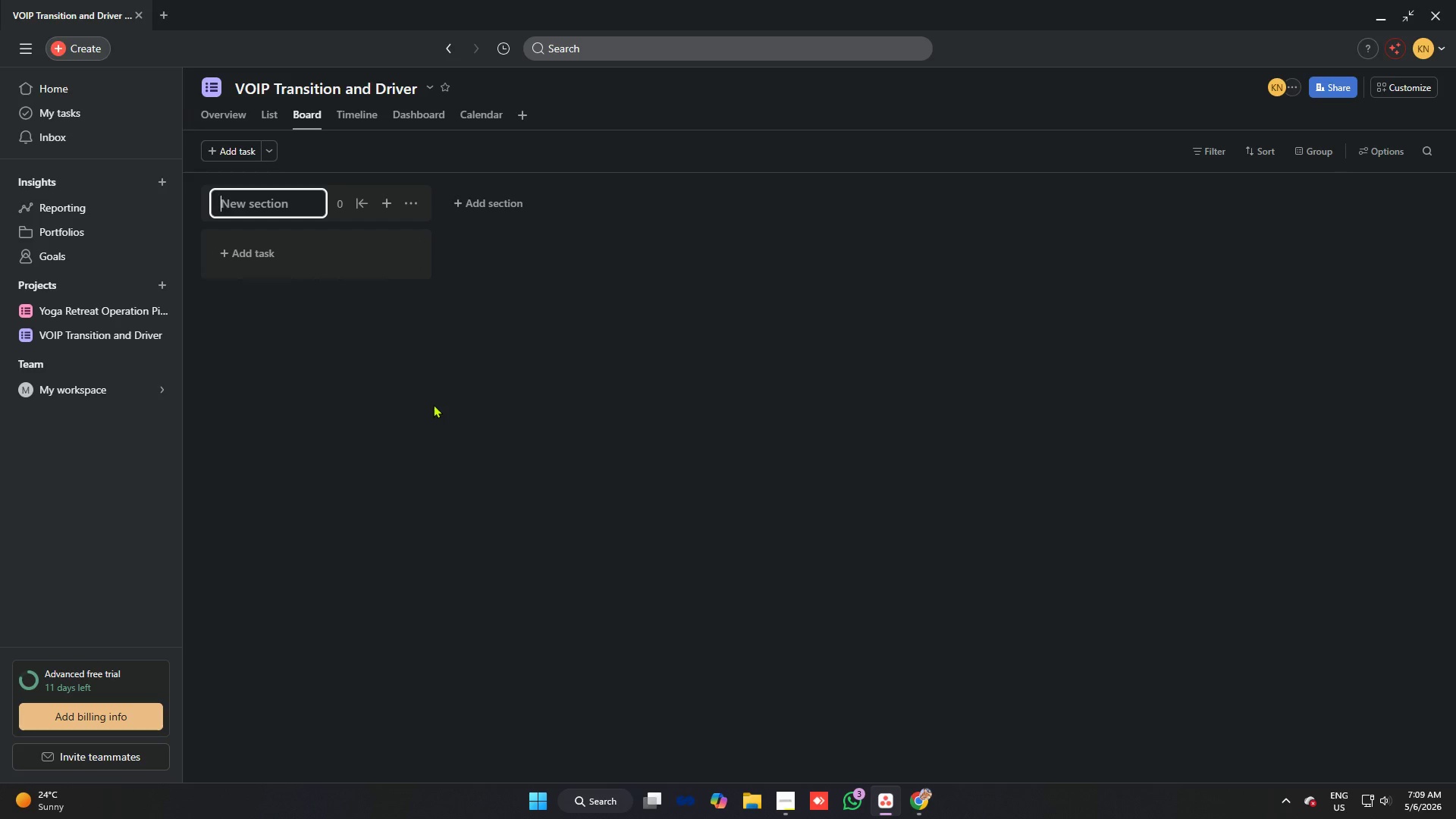 
key(Backspace)
type(Driver Intake (Form Submission)
 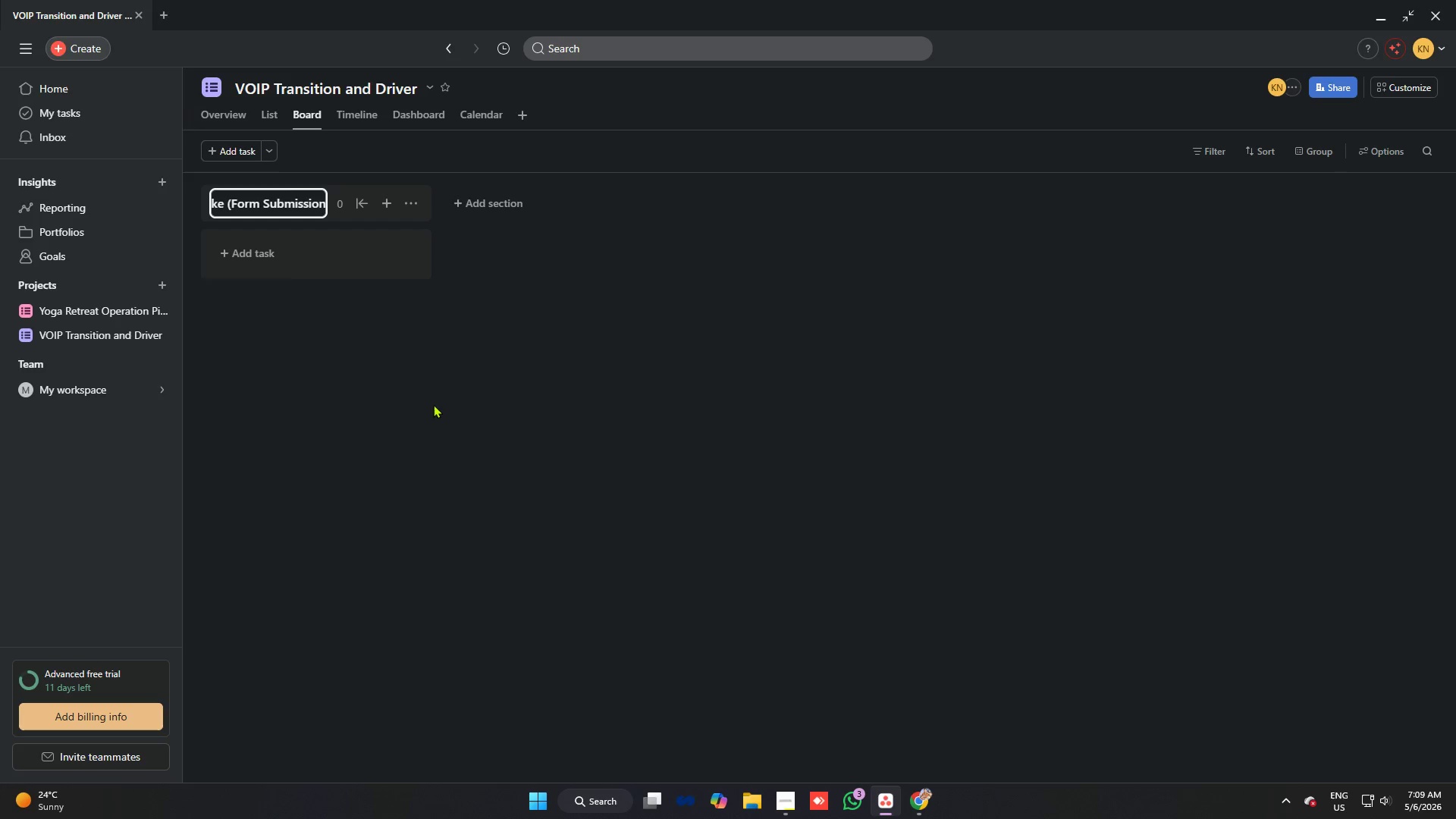 
key(Shift+0)
 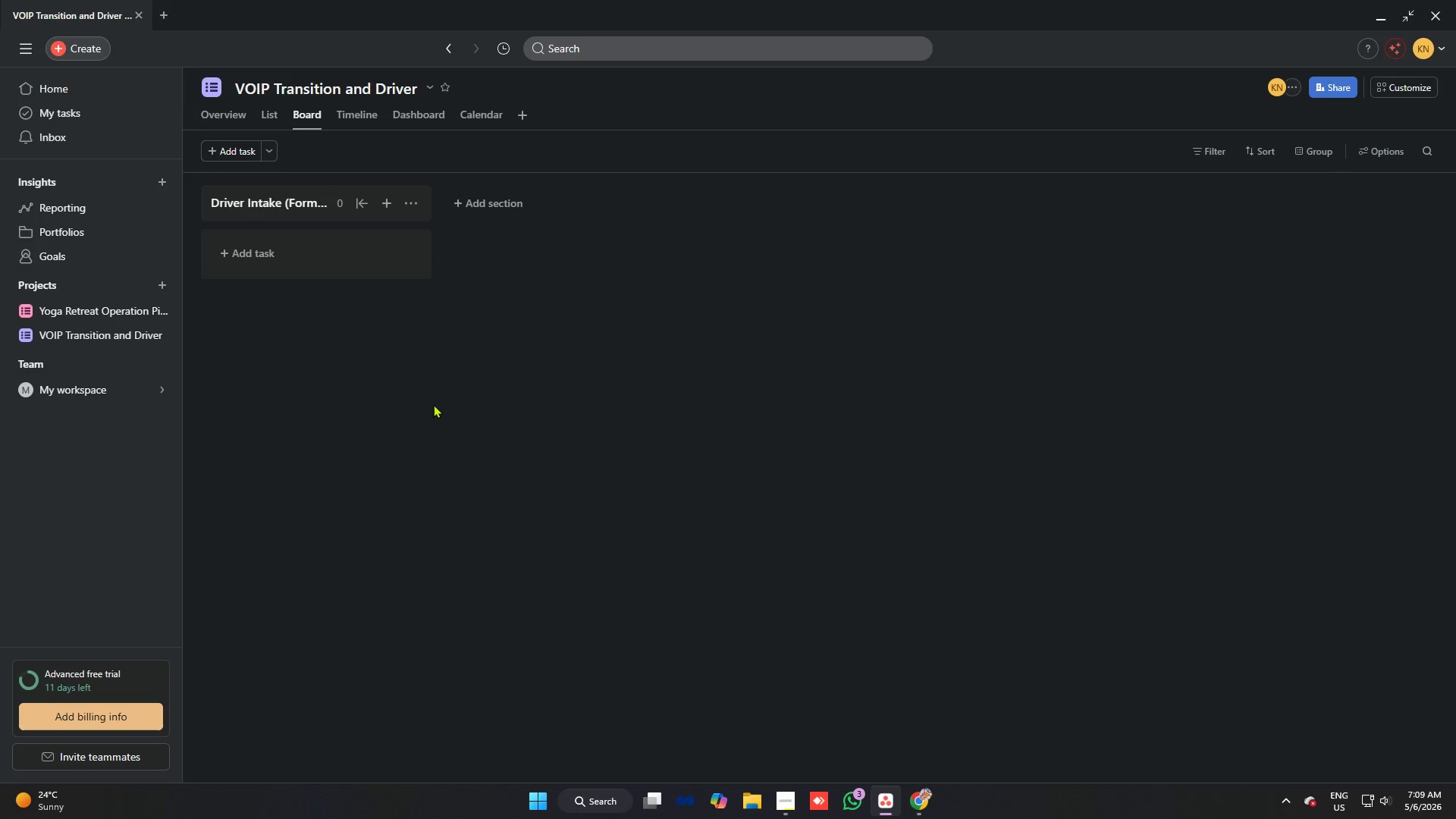 
key(Enter)
 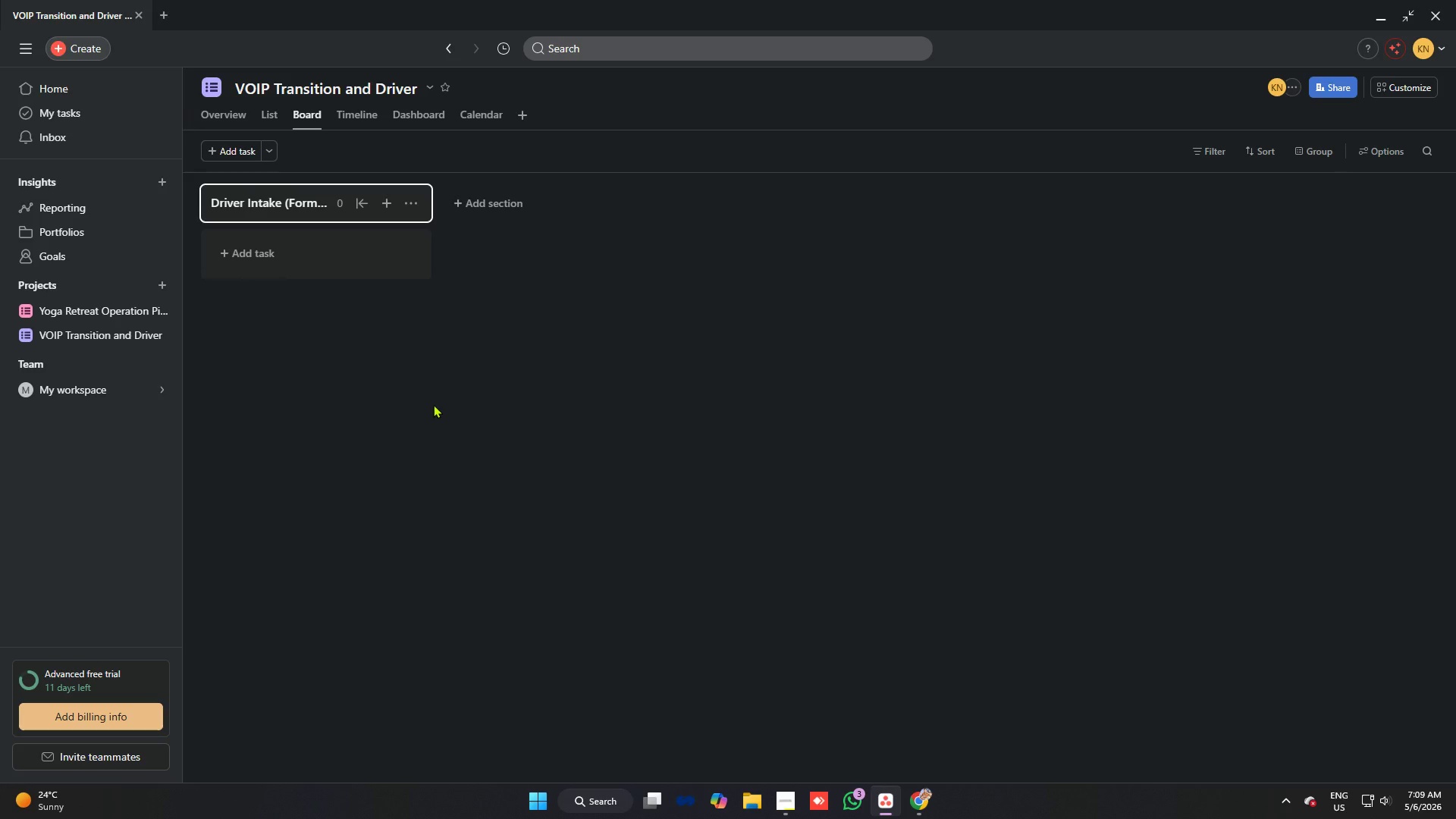 
left_click([433, 404])
 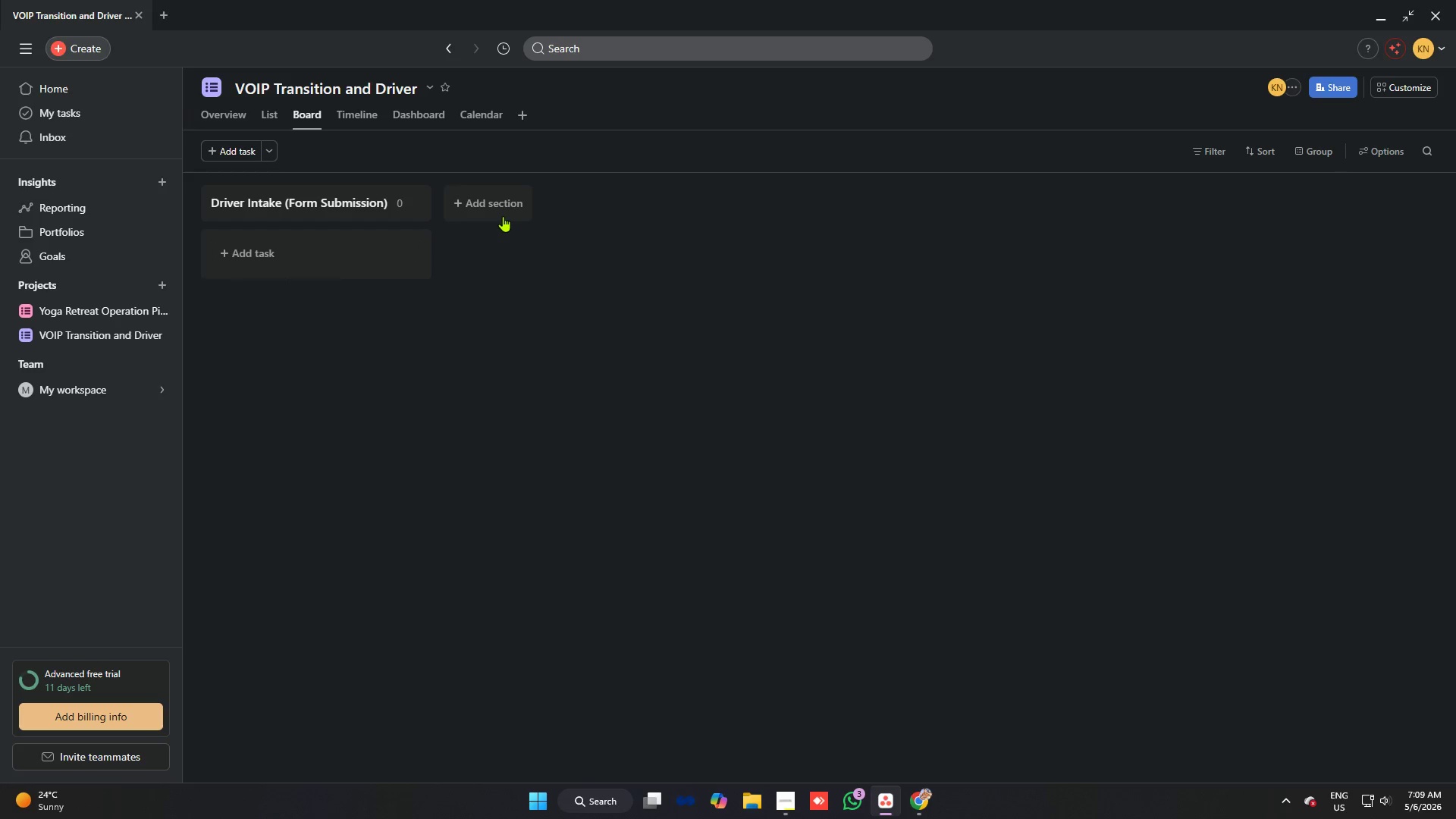 
wait(23.59)
 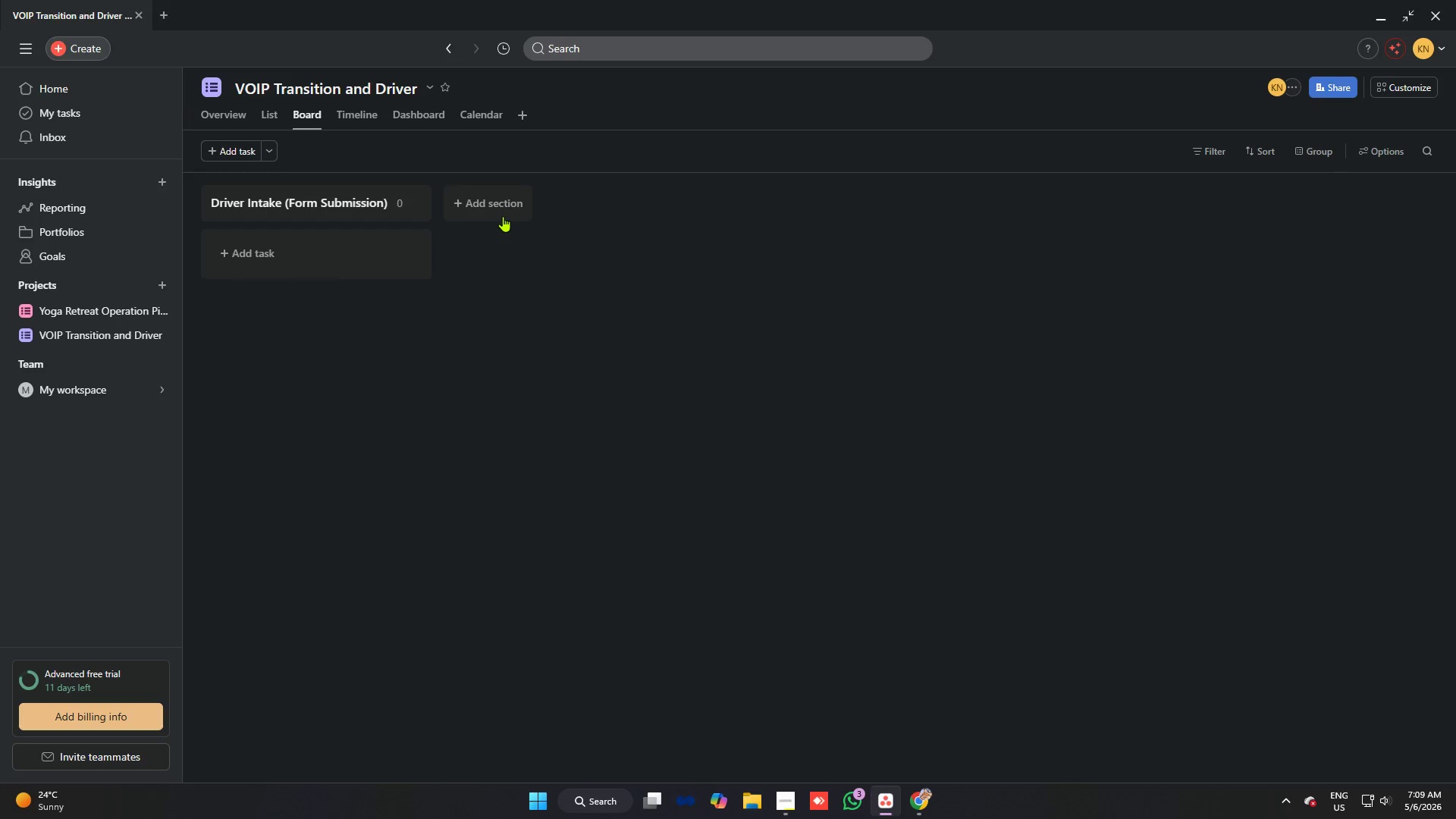 
mouse_move([435, 211])
 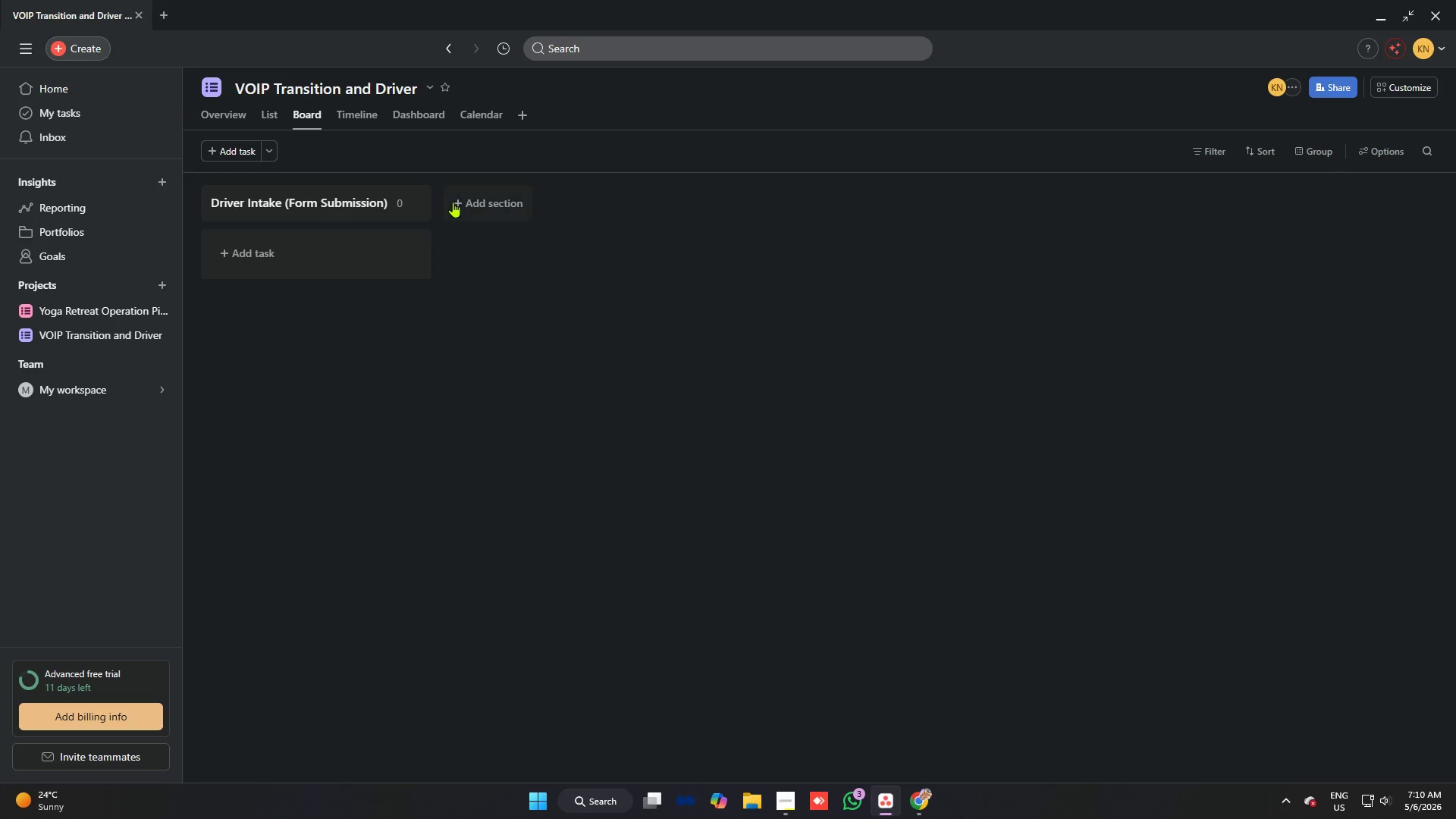 
left_click([468, 204])
 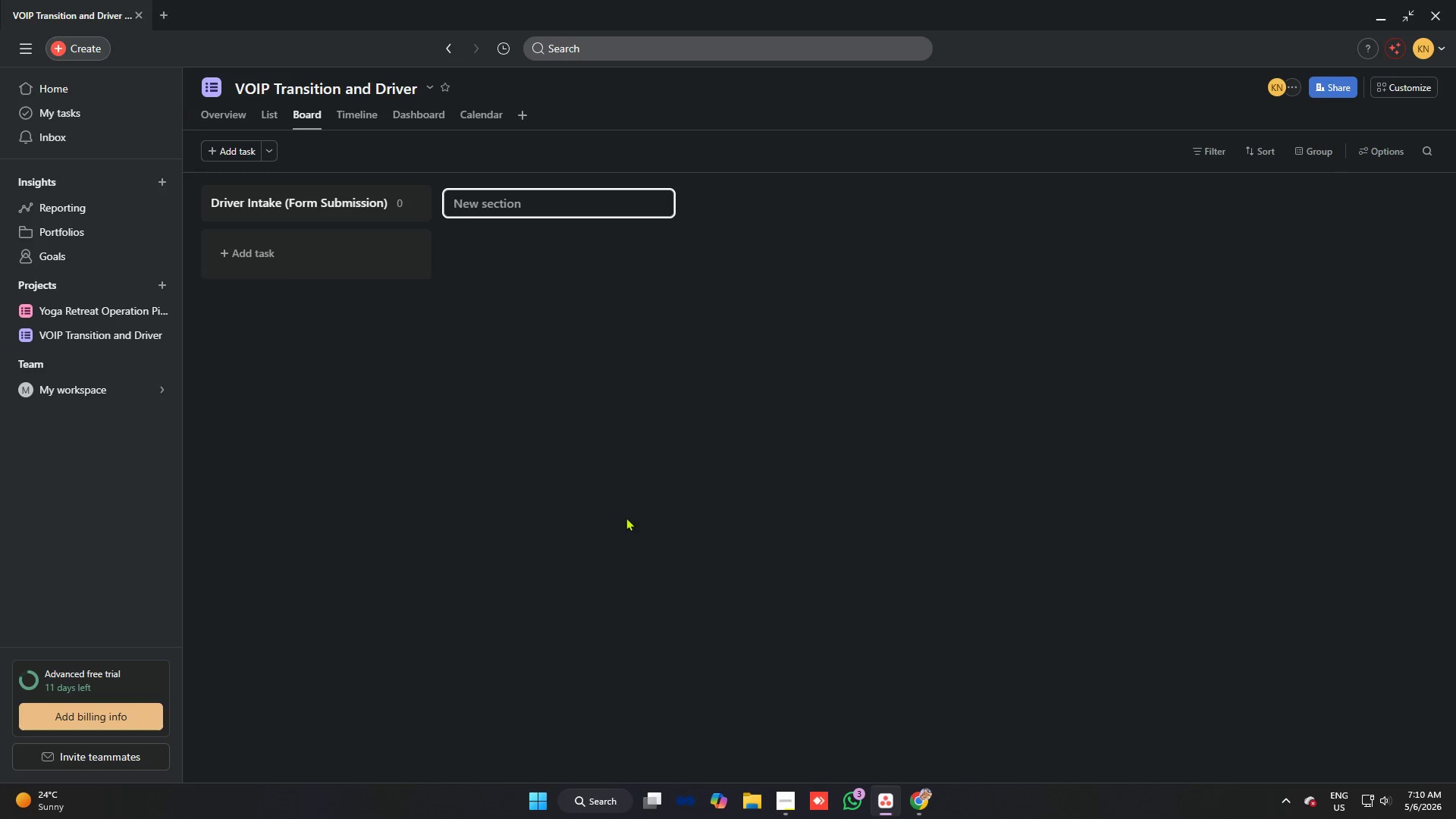 
key(Alt+AltLeft)
 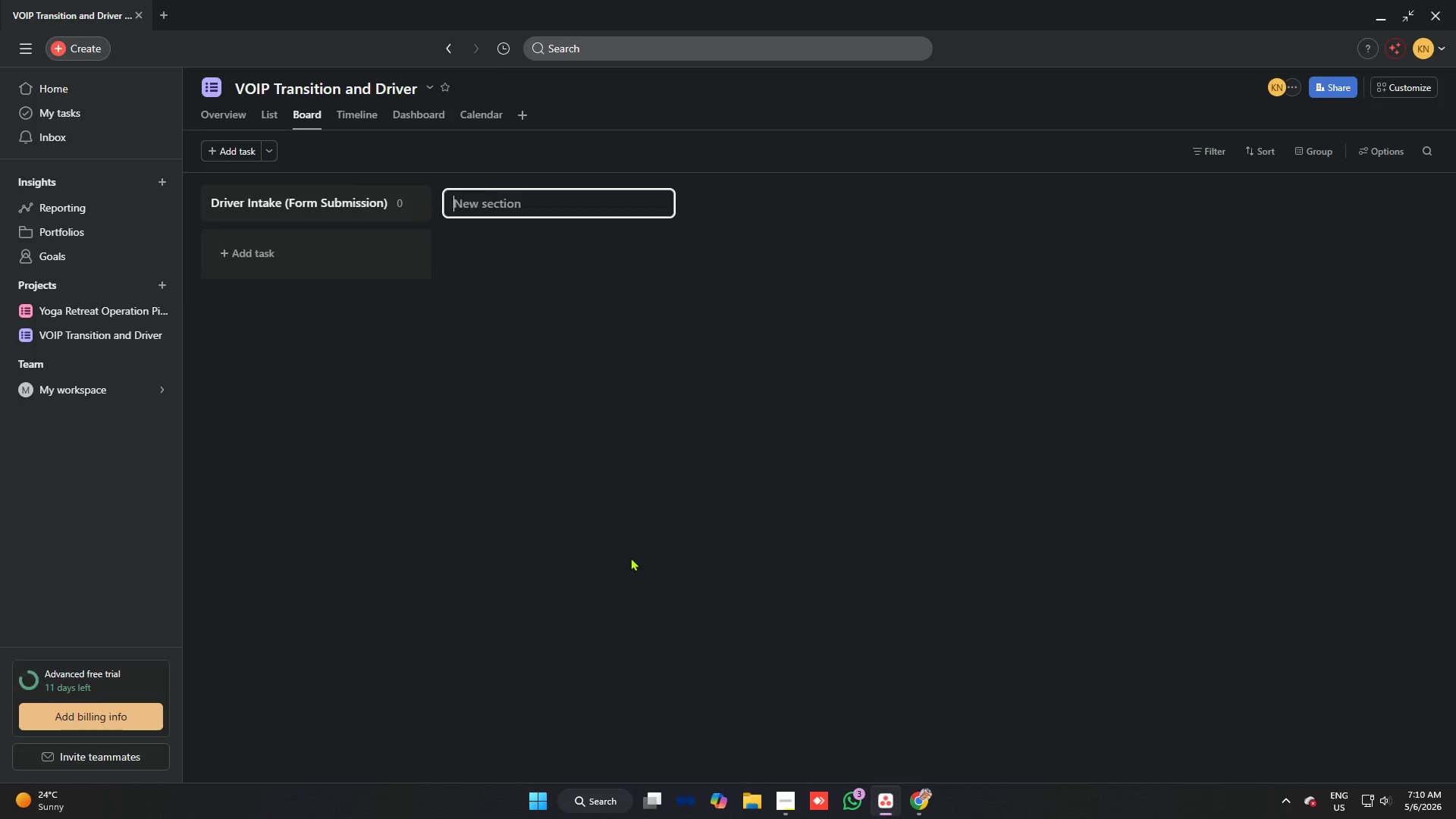 
key(Alt+Tab)
 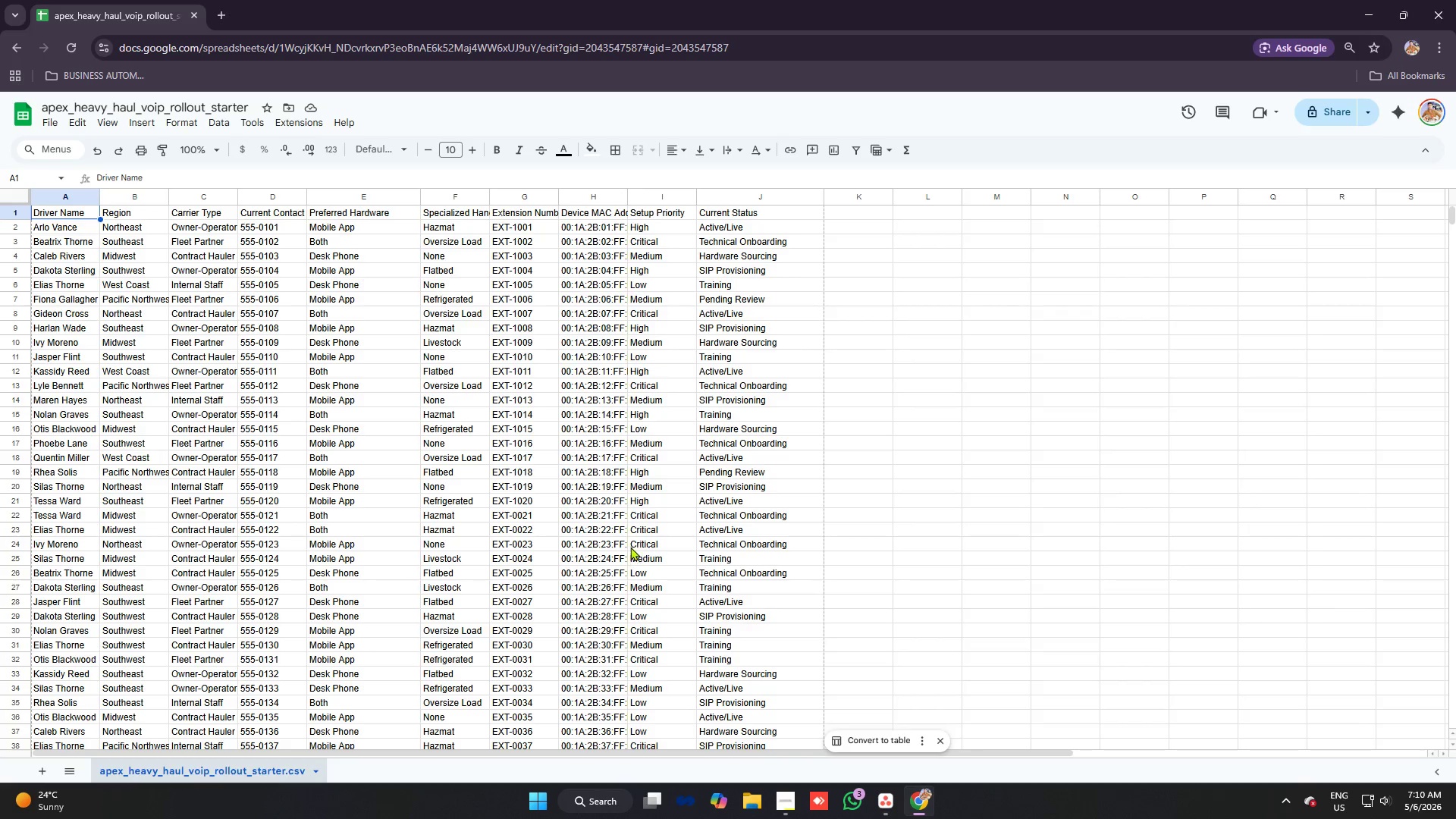 
key(Alt+AltLeft)
 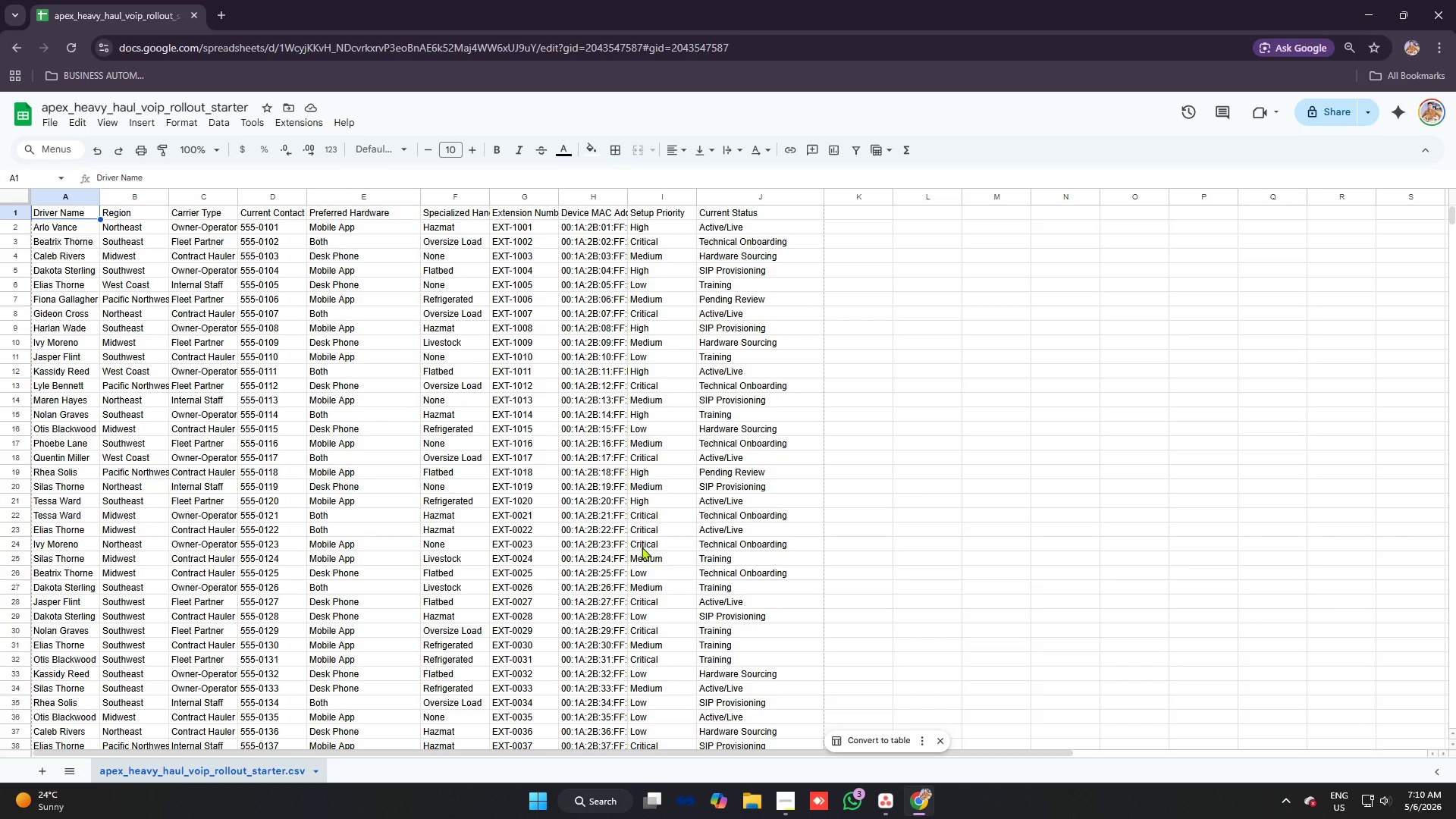 
key(Alt+Tab)